 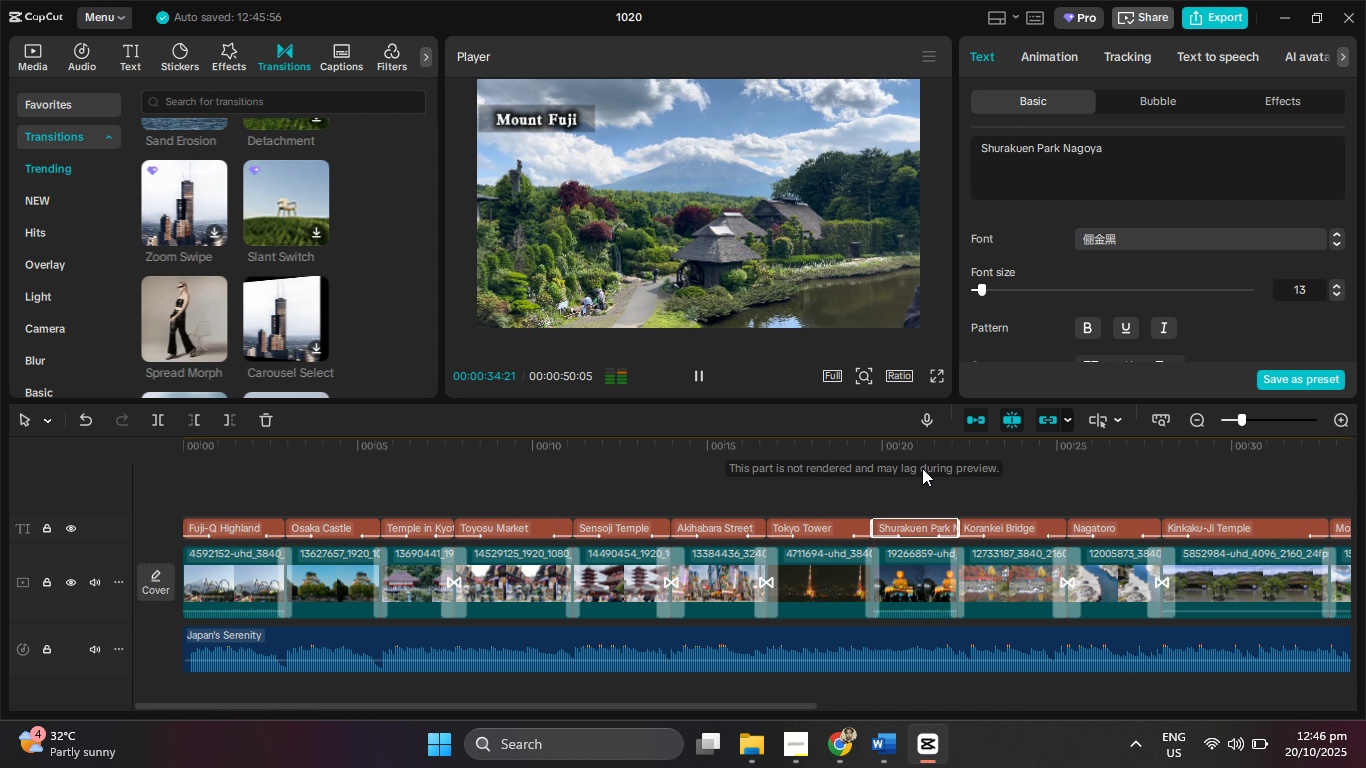 
mouse_move([586, 430])
 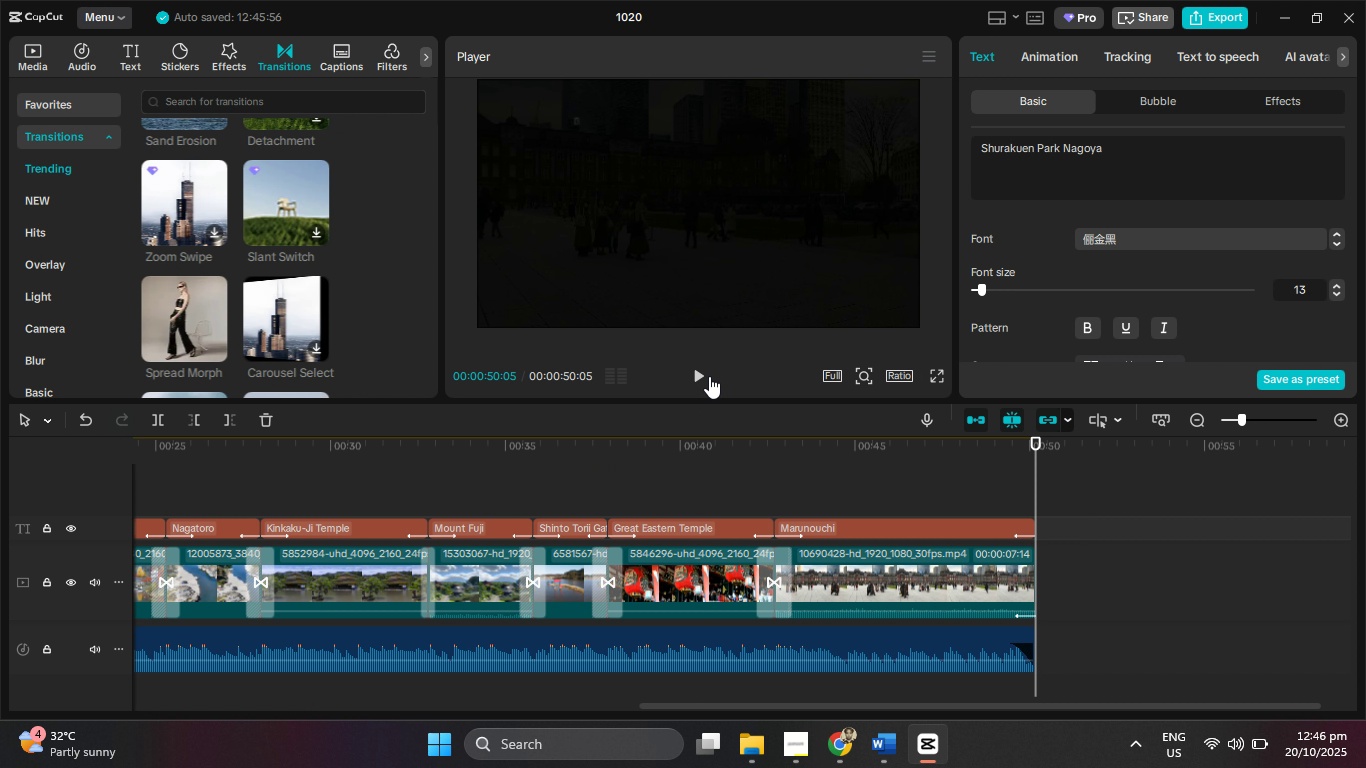 
wait(21.61)
 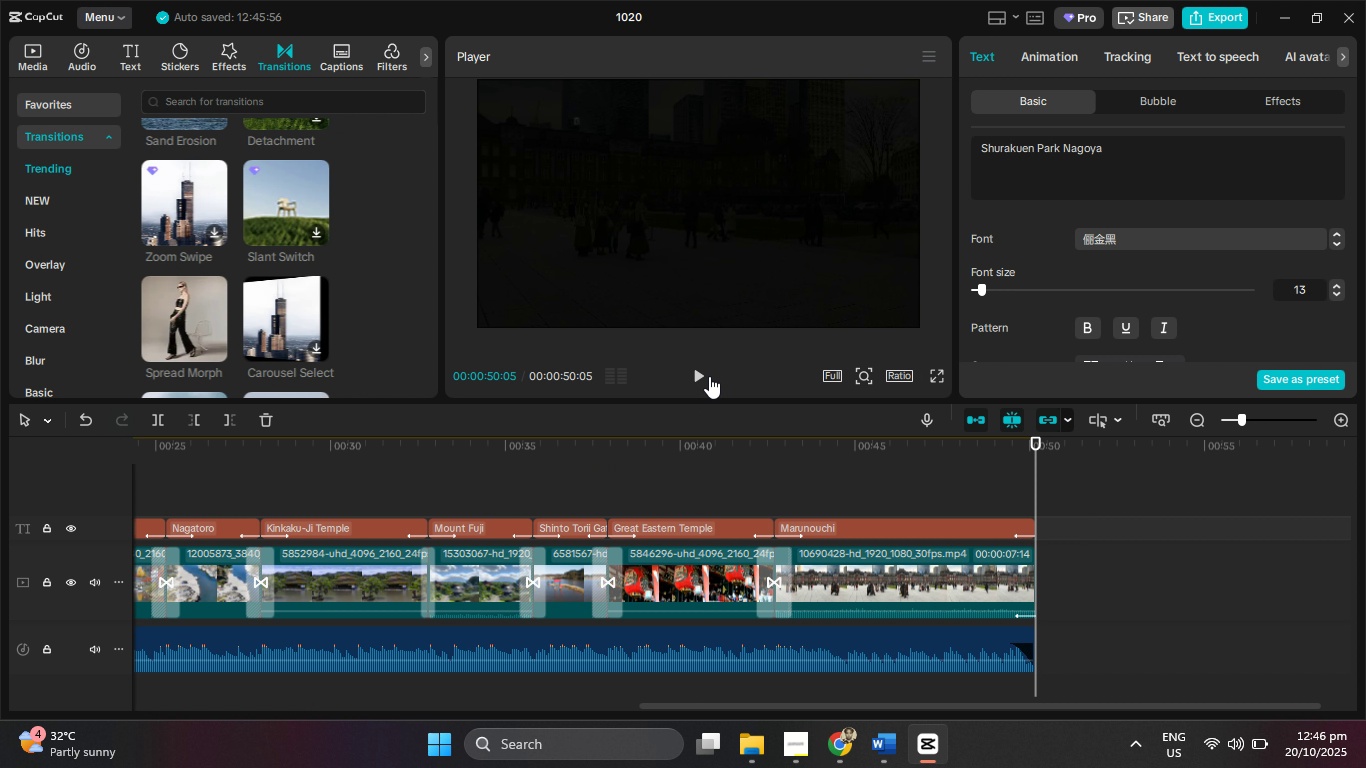 
left_click([685, 367])
 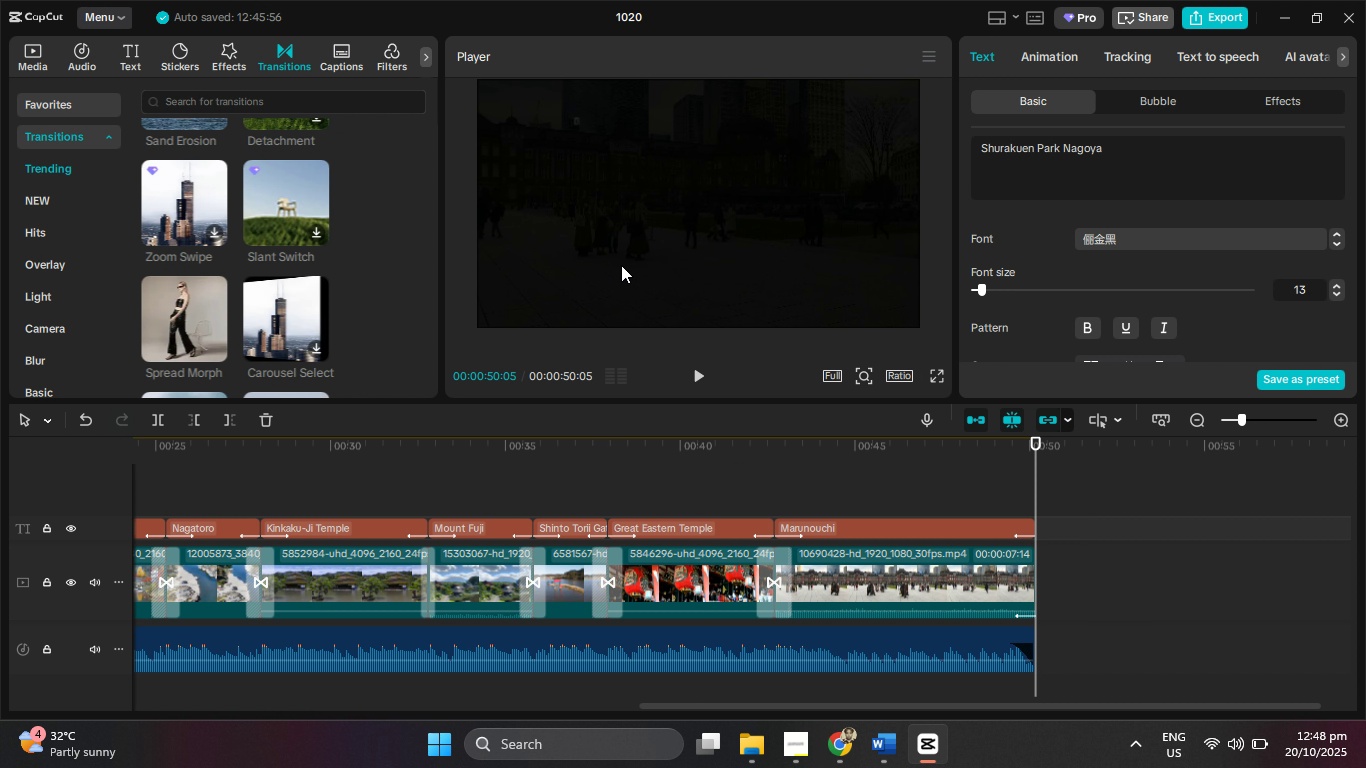 
wait(89.85)
 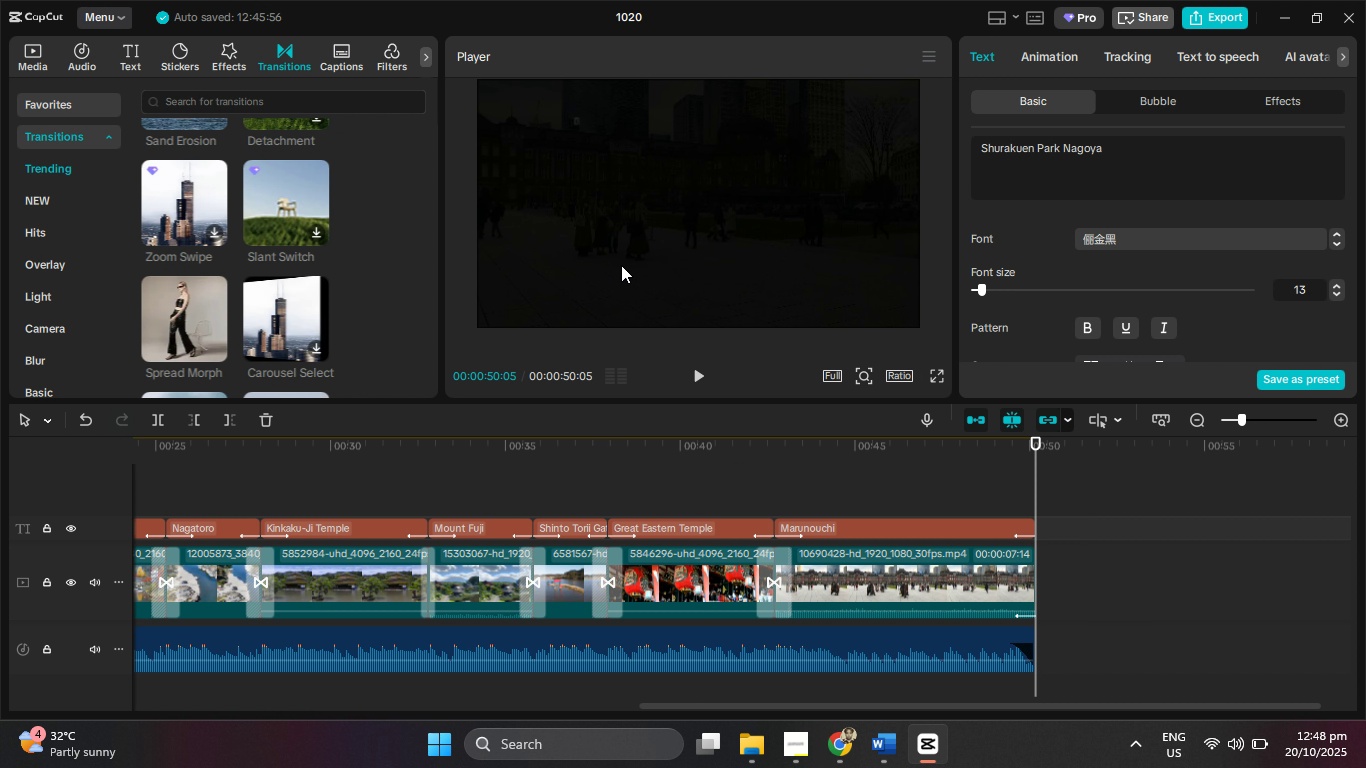 
scroll: coordinate [635, 316], scroll_direction: down, amount: 1.0
 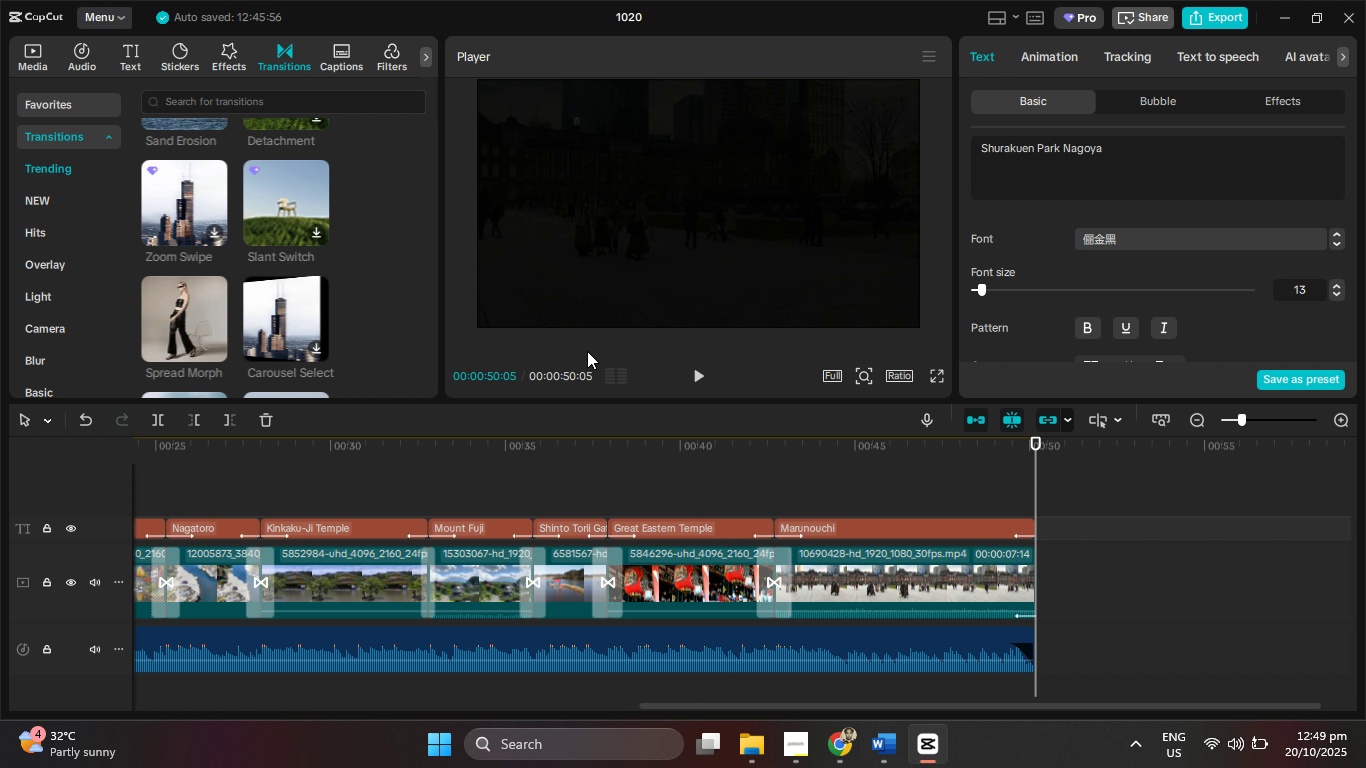 
wait(102.69)
 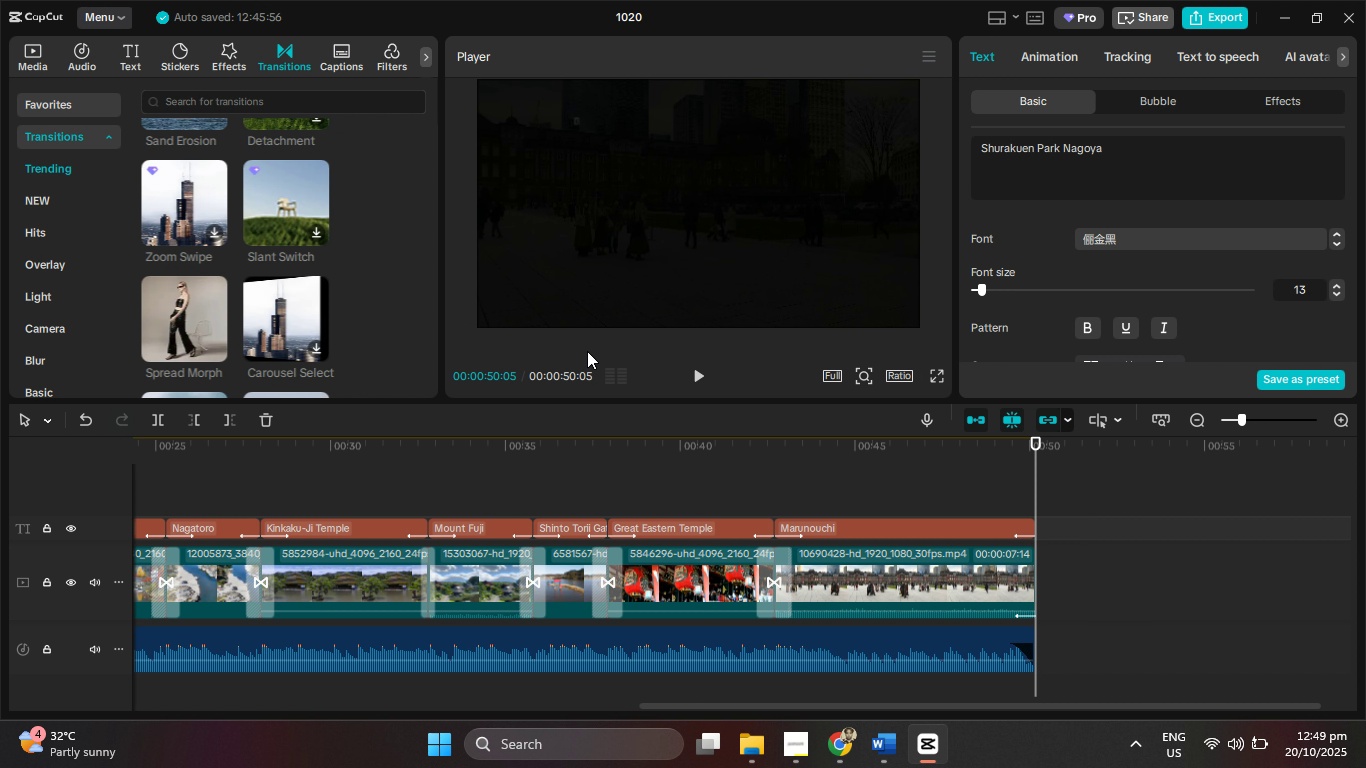 
left_click([692, 377])
 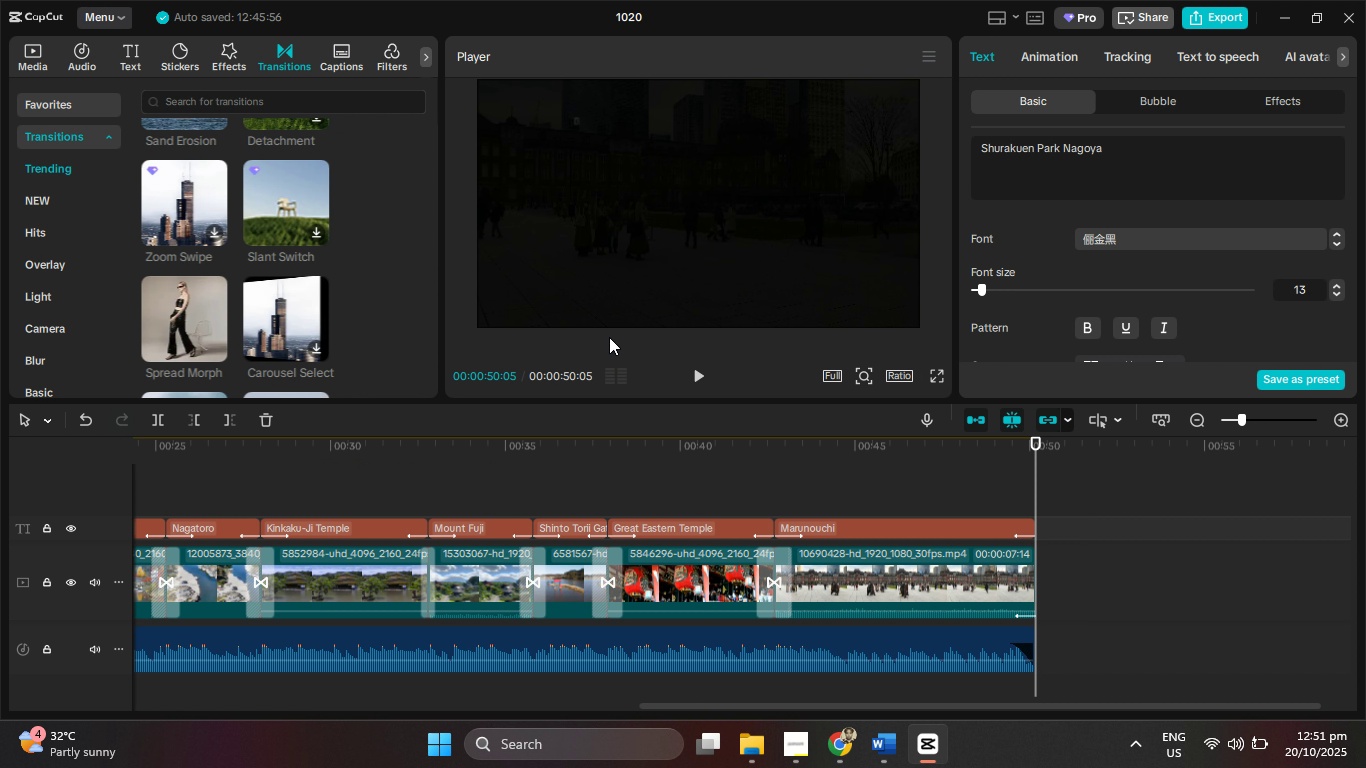 
wait(98.45)
 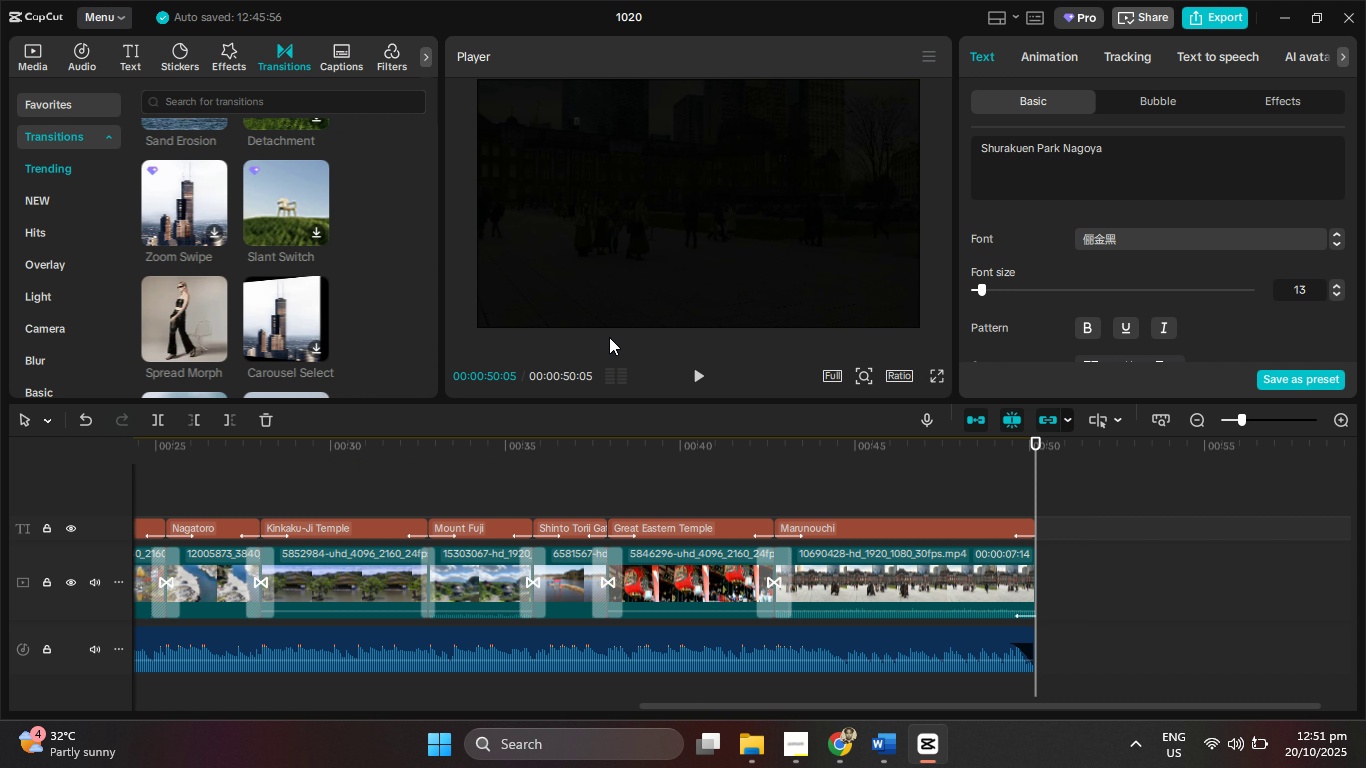 
left_click([835, 755])
 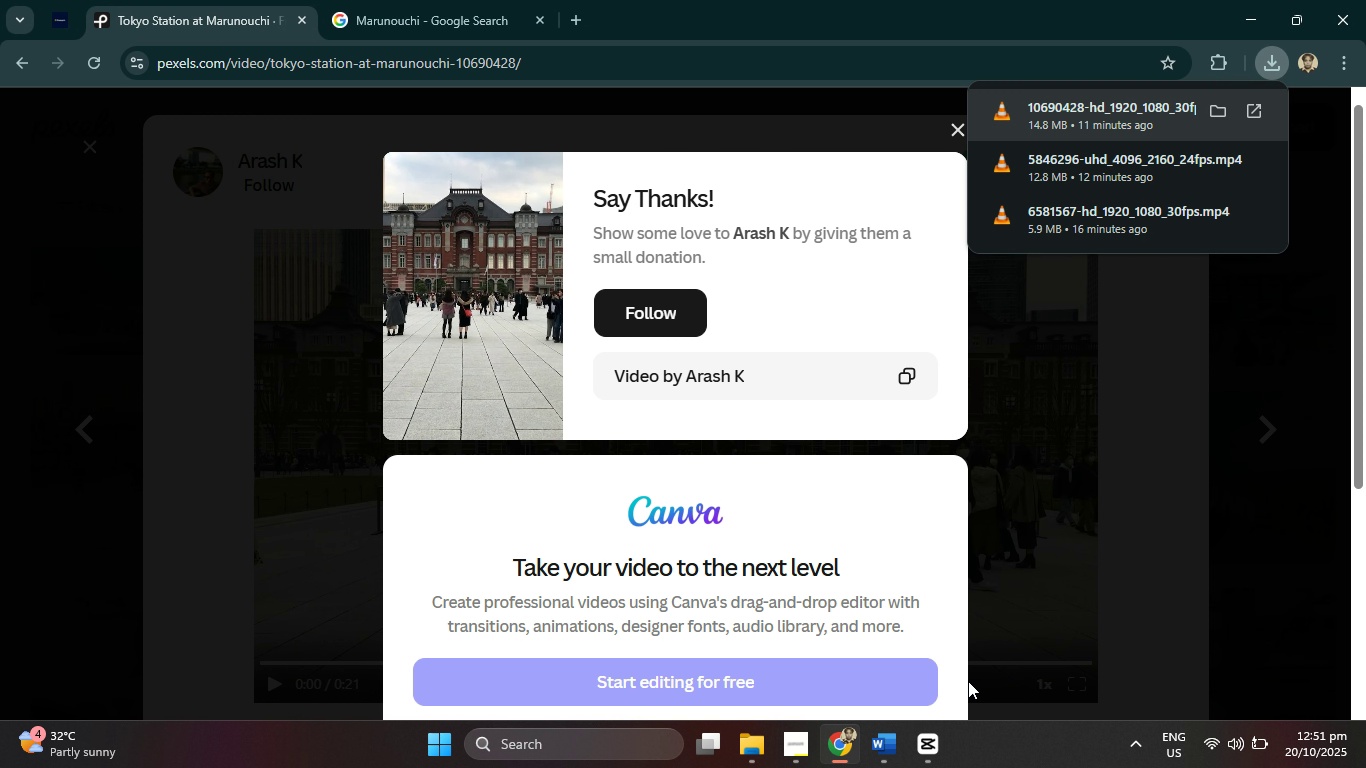 
left_click([795, 753])